 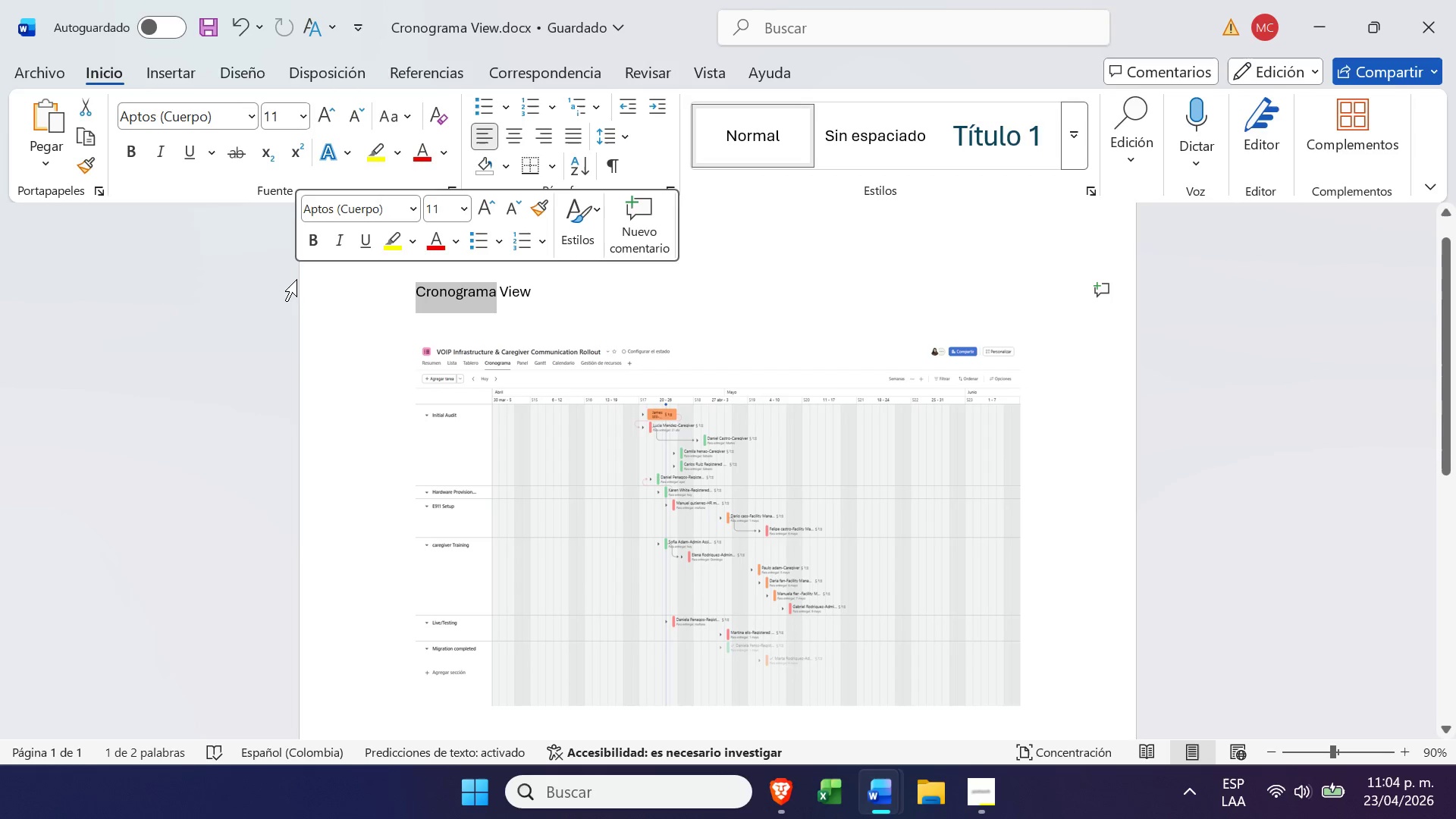 
type(TI)
key(Backspace)
type(imeline )
 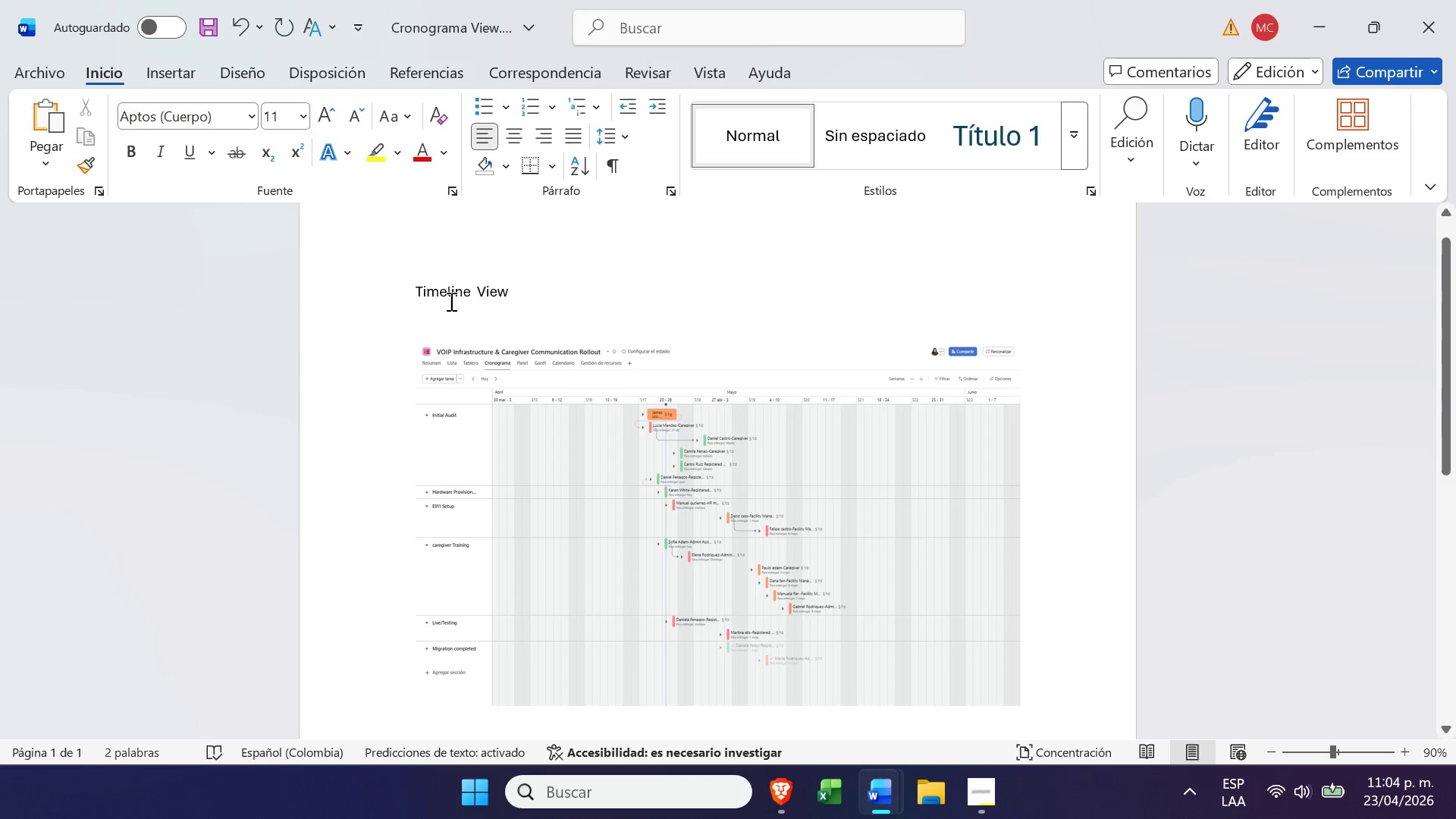 
left_click([536, 290])
 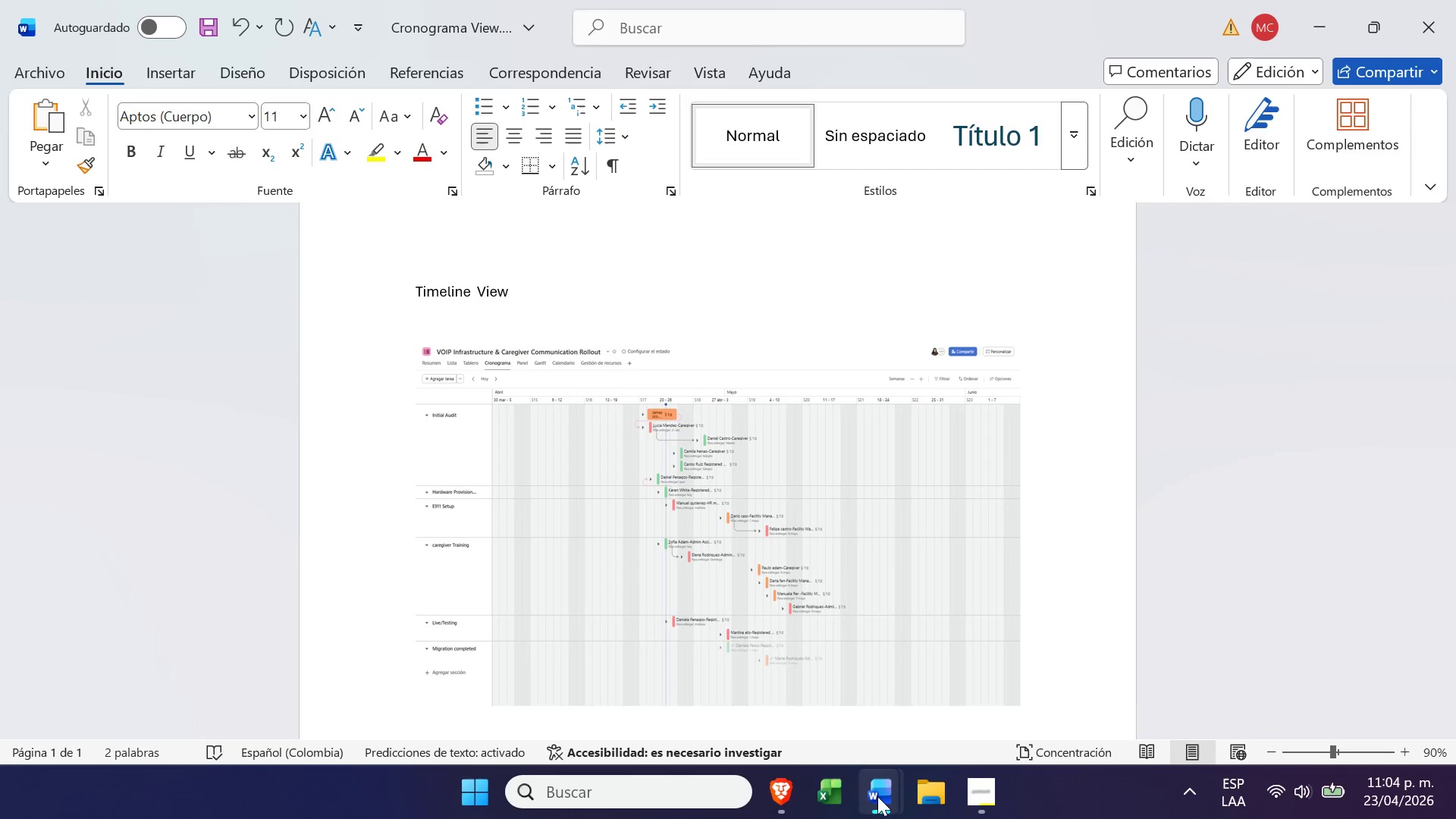 
right_click([879, 799])
 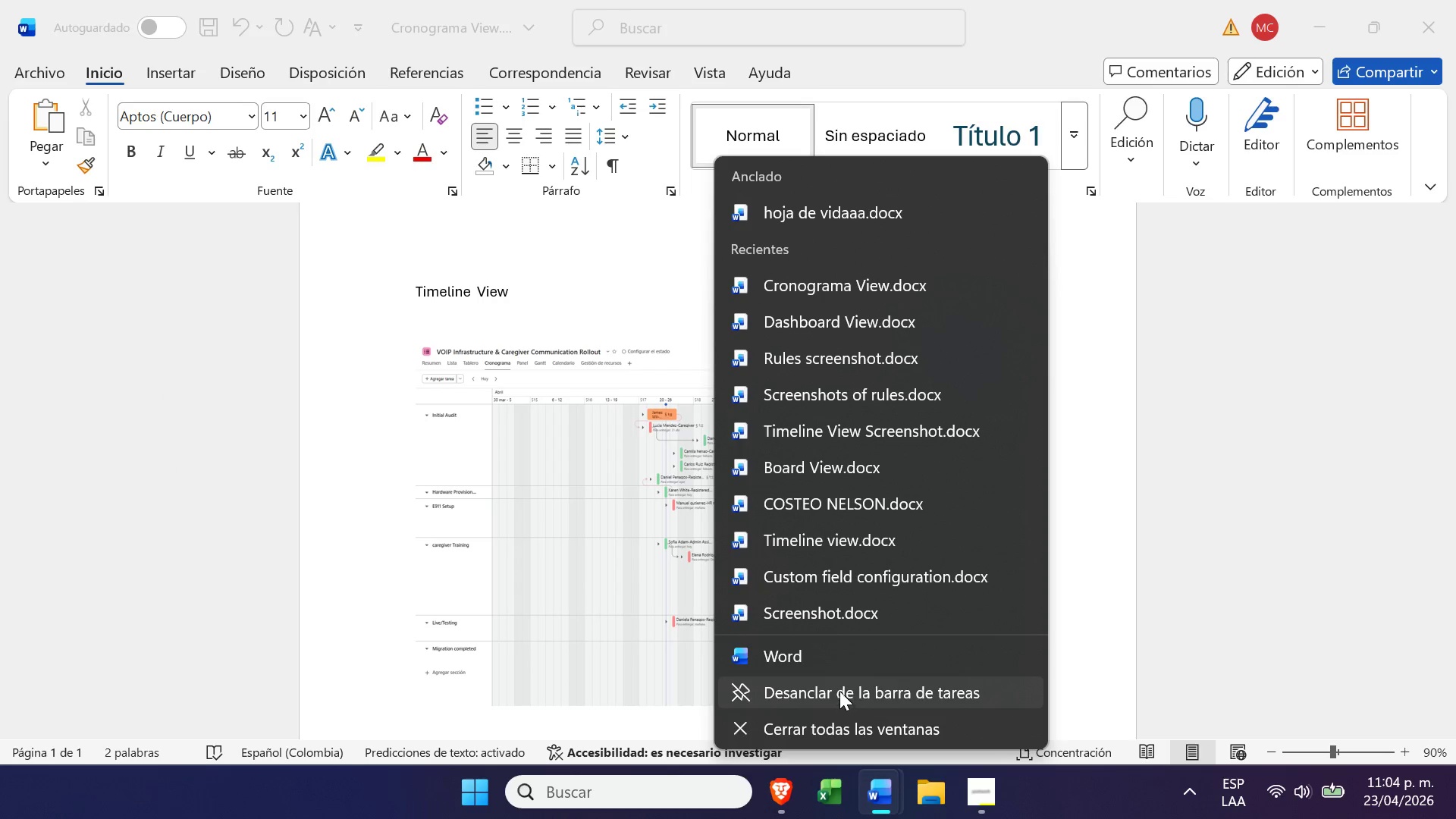 
left_click([826, 660])
 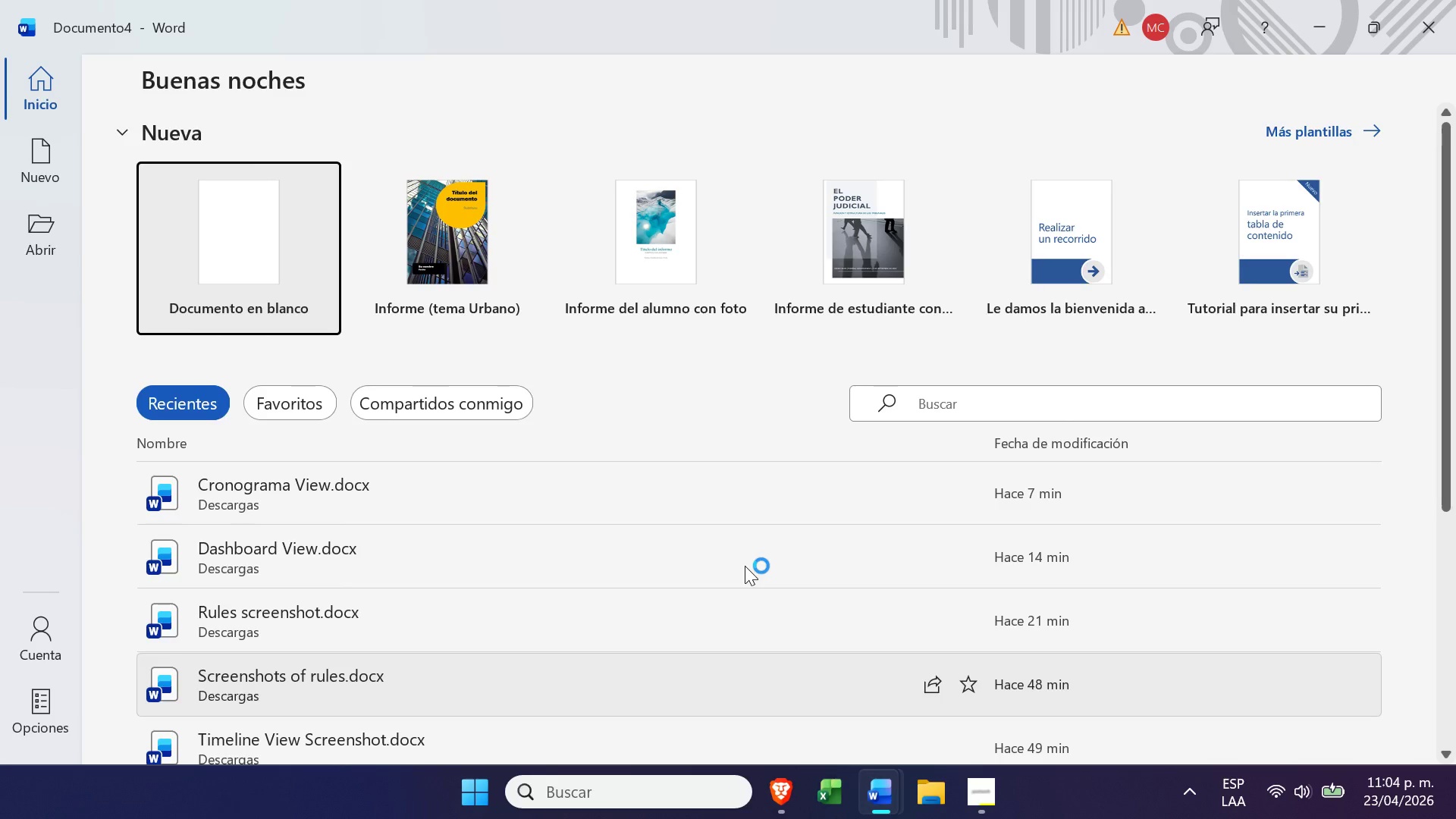 
left_click([231, 204])
 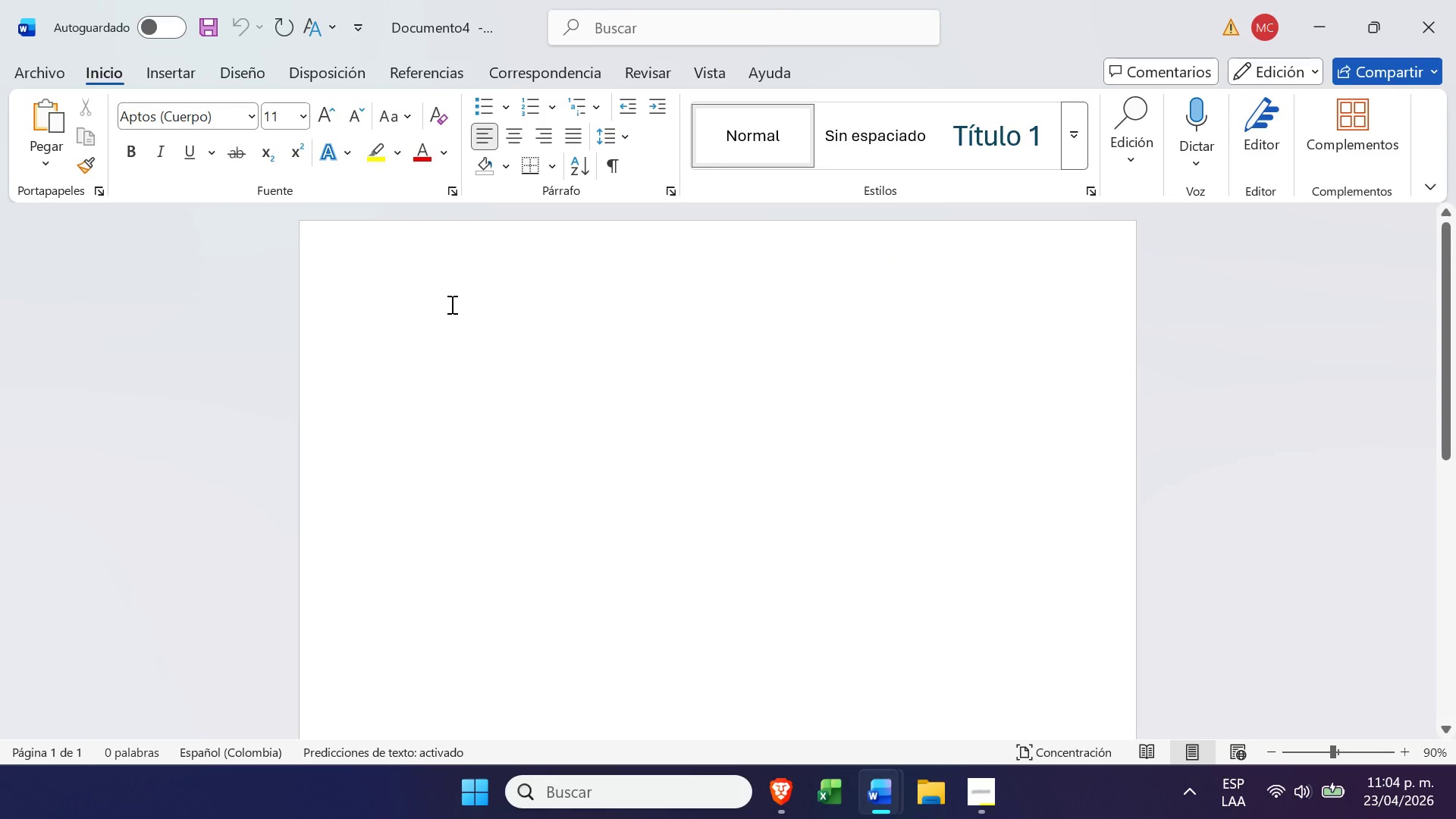 
type(Board B)
key(Backspace)
type(View)
 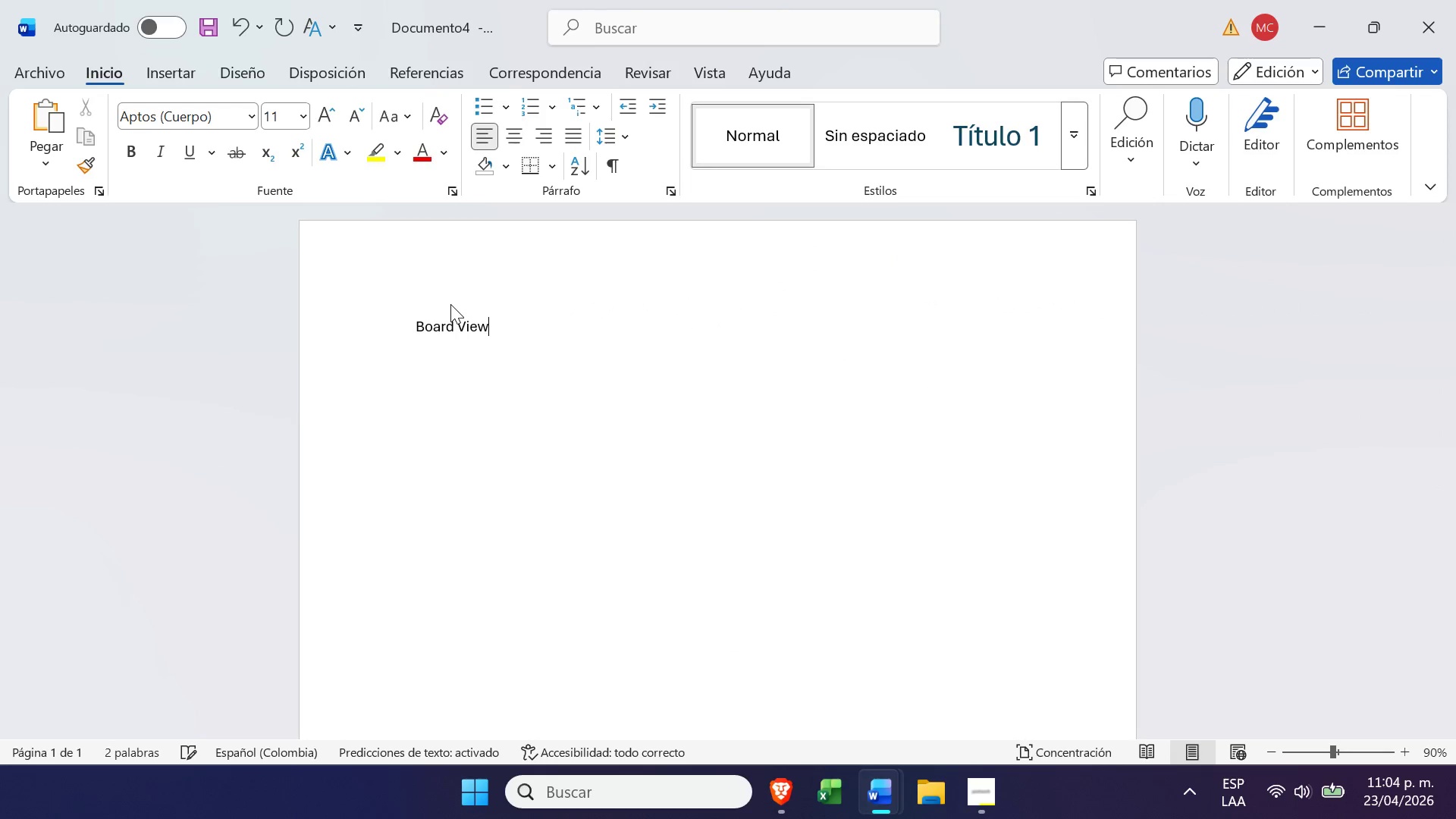 
key(Enter)
 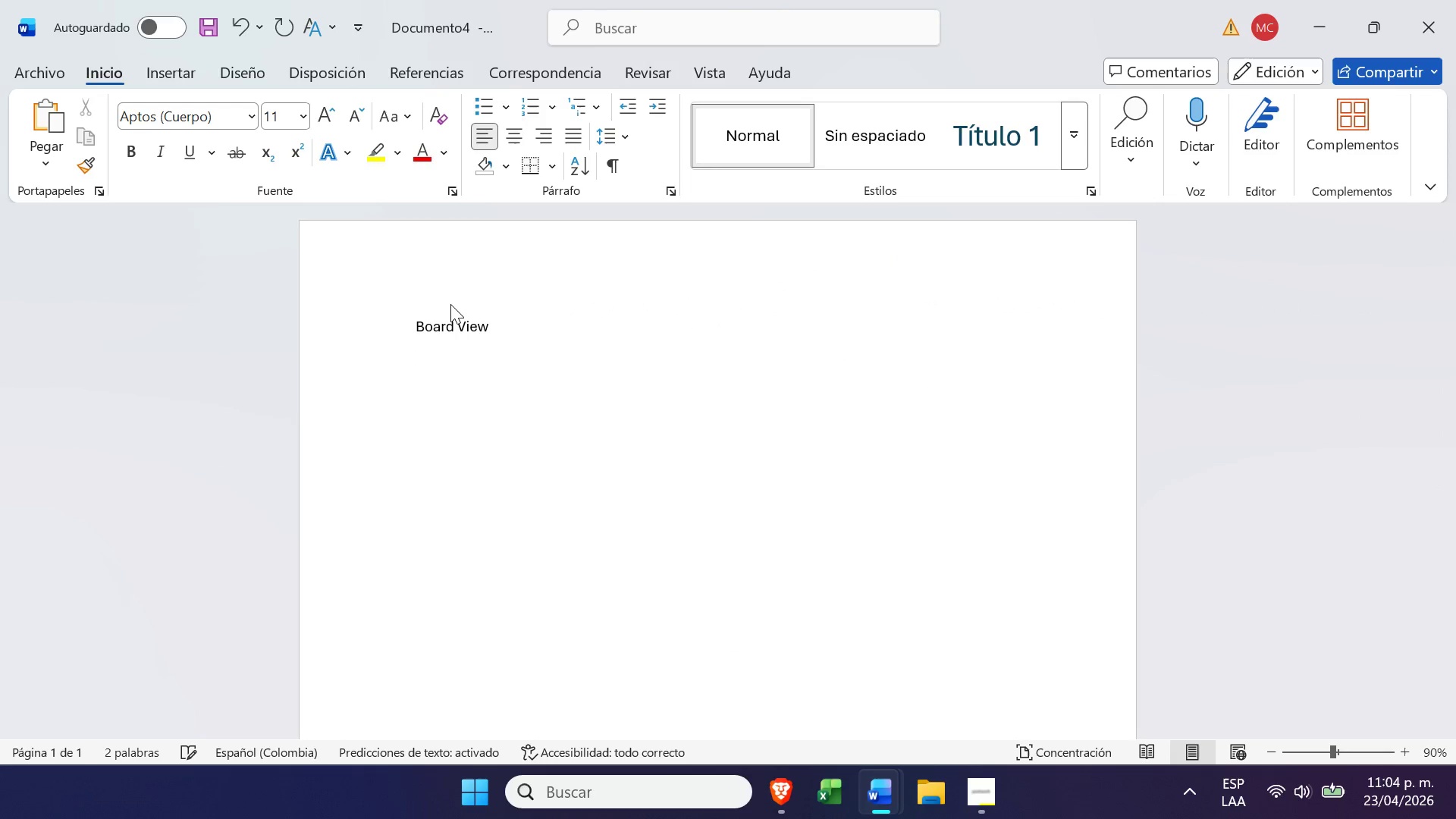 
key(Enter)
 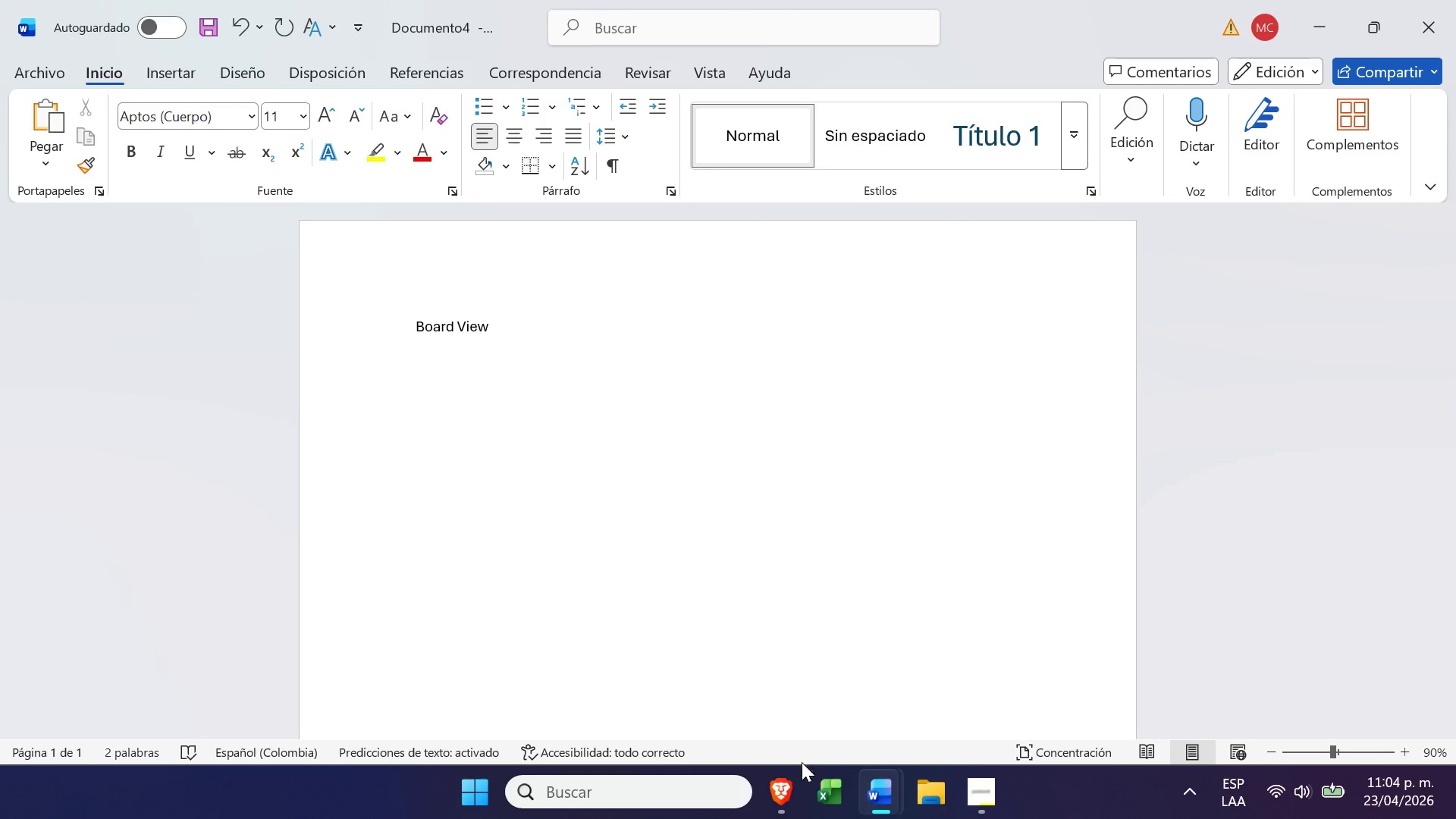 
left_click([776, 818])
 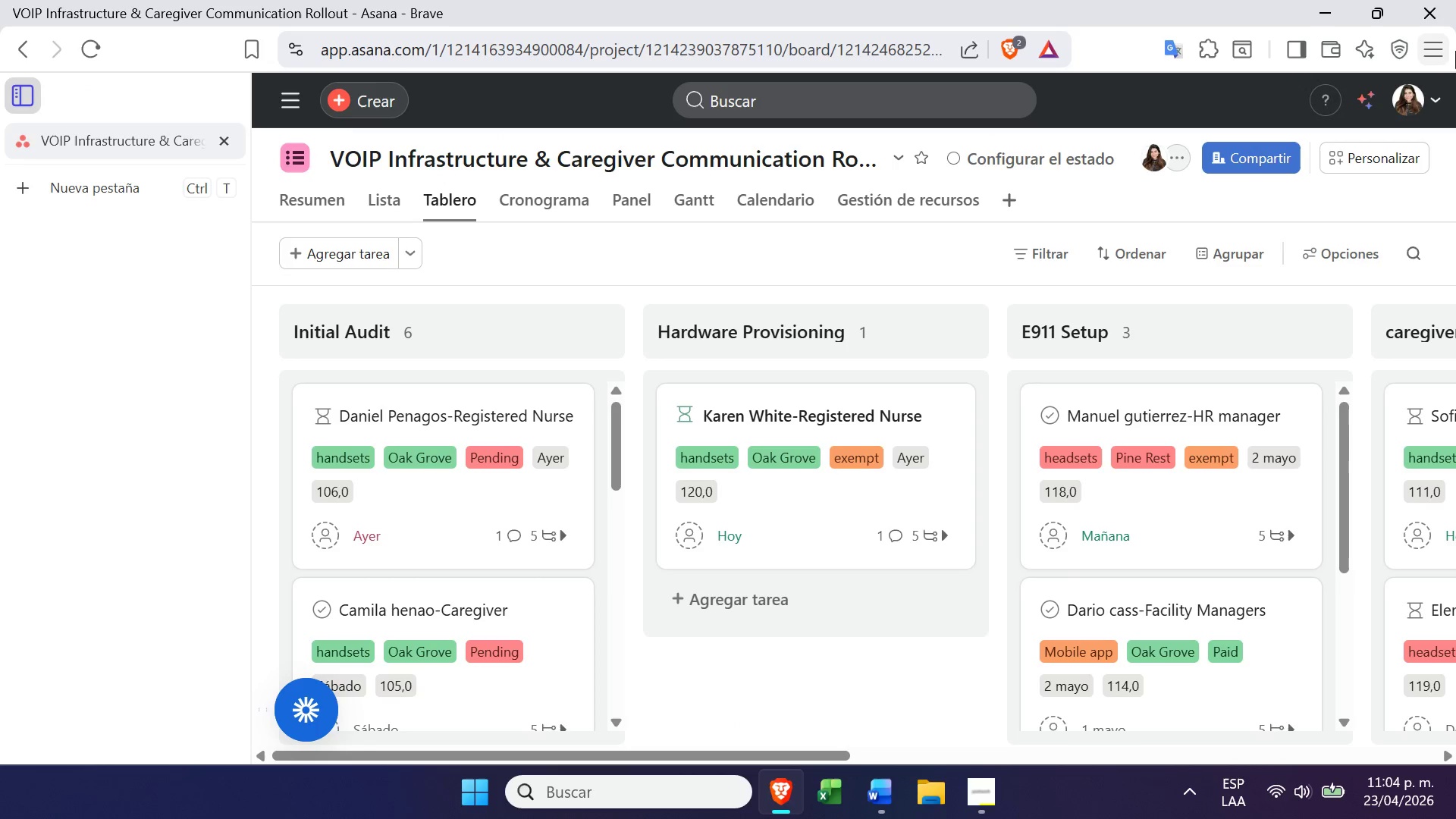 
left_click([1428, 41])
 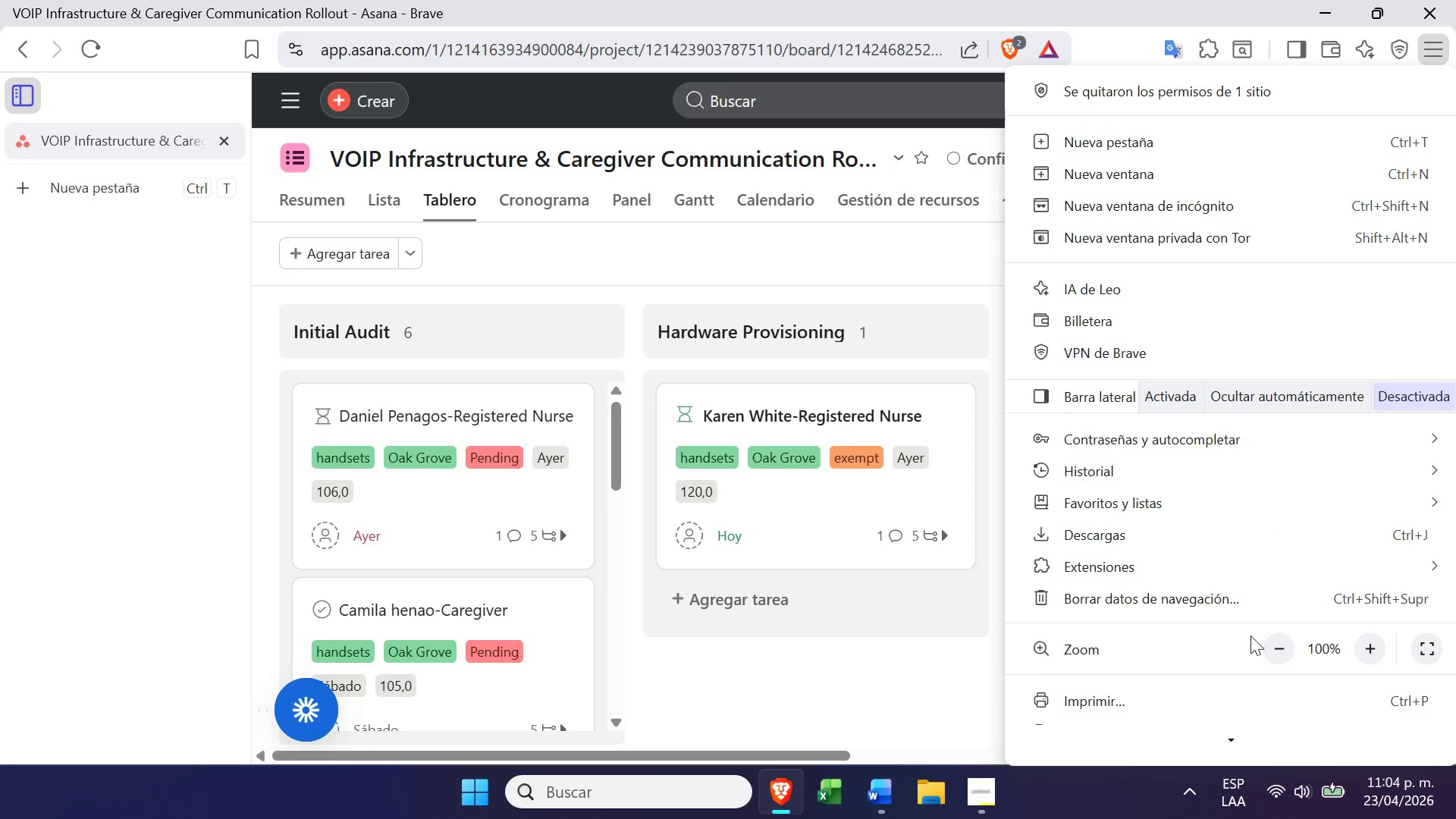 
left_click([1271, 648])
 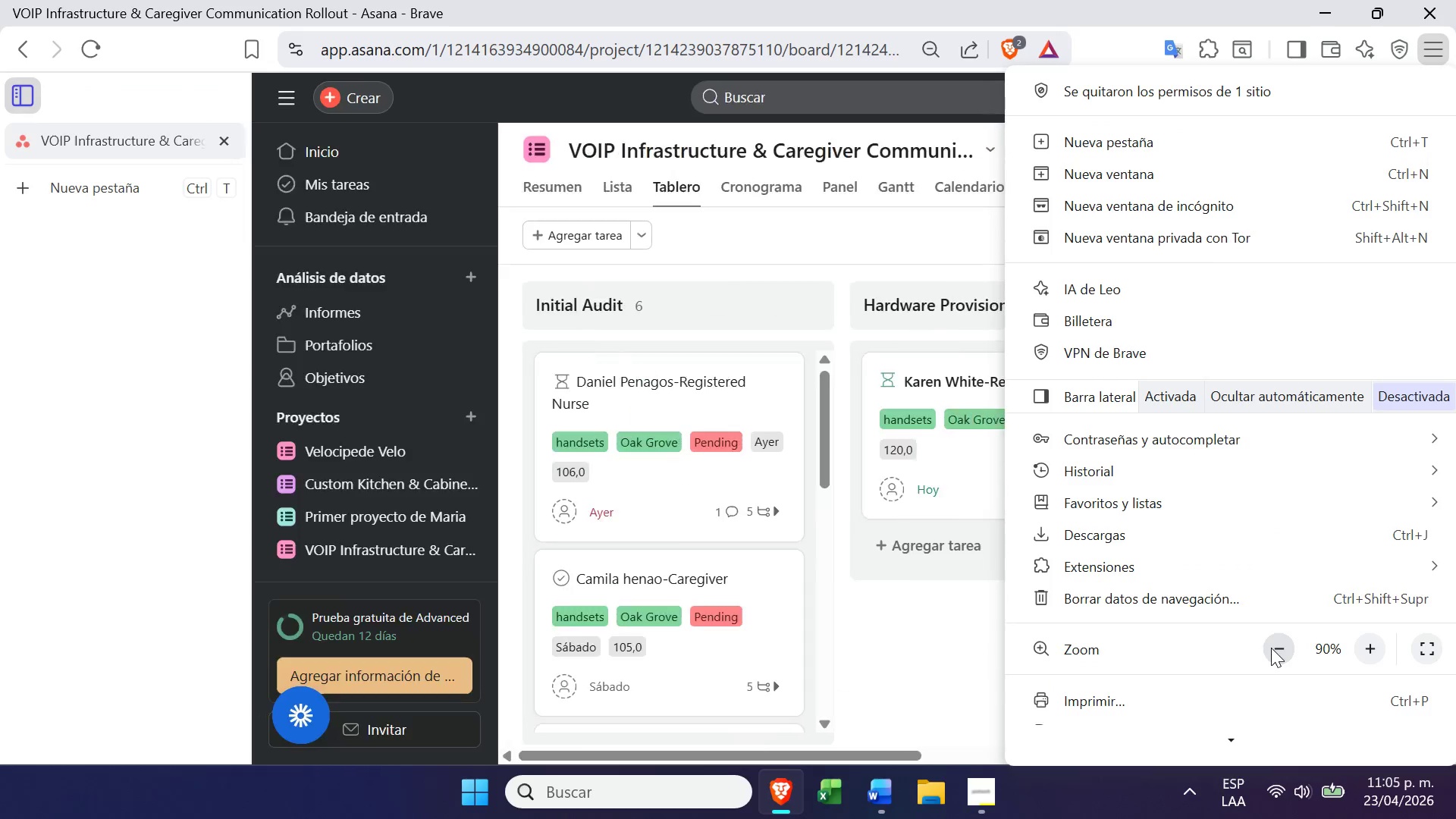 
left_click([1271, 648])
 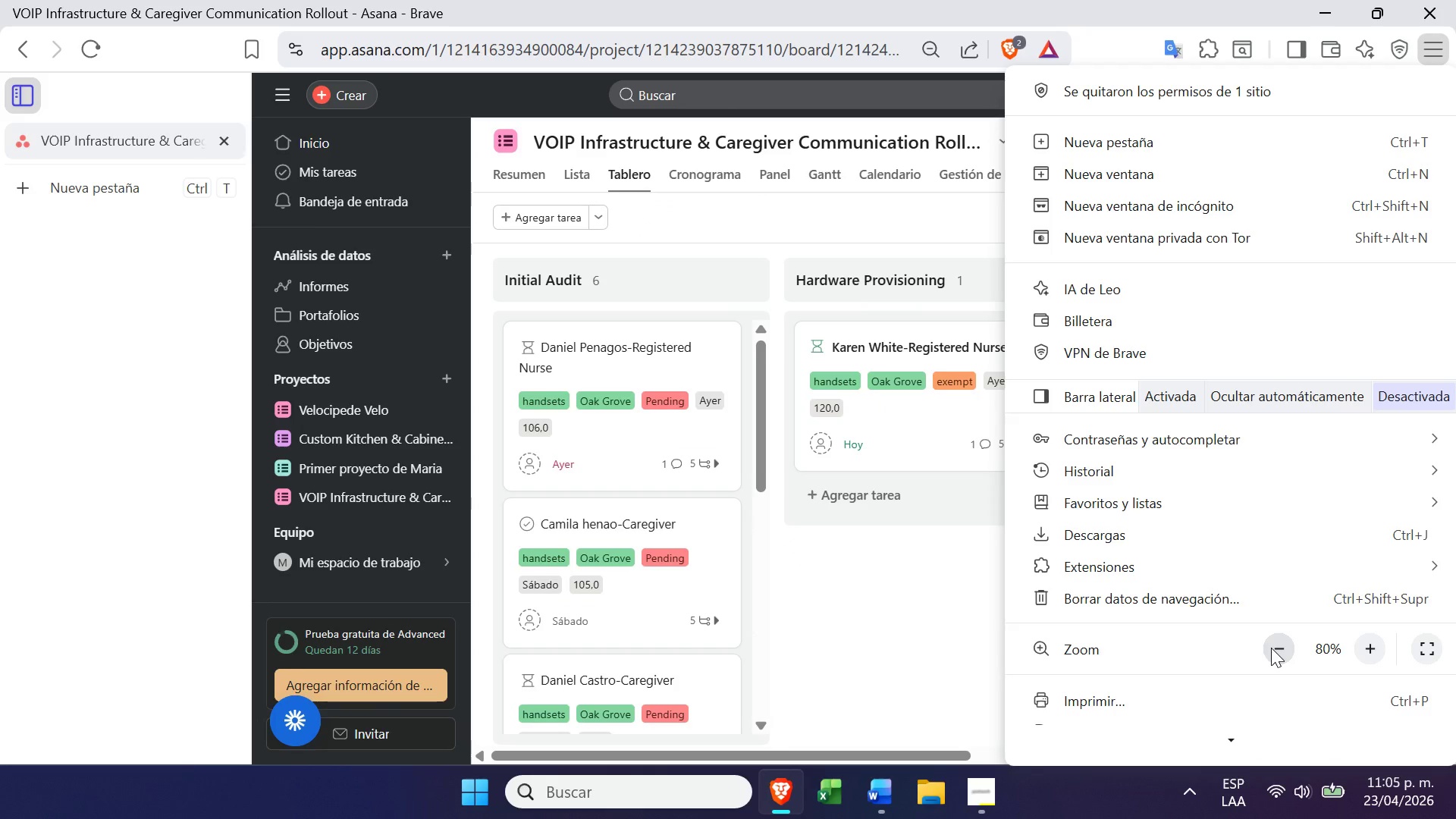 
left_click([1271, 648])